 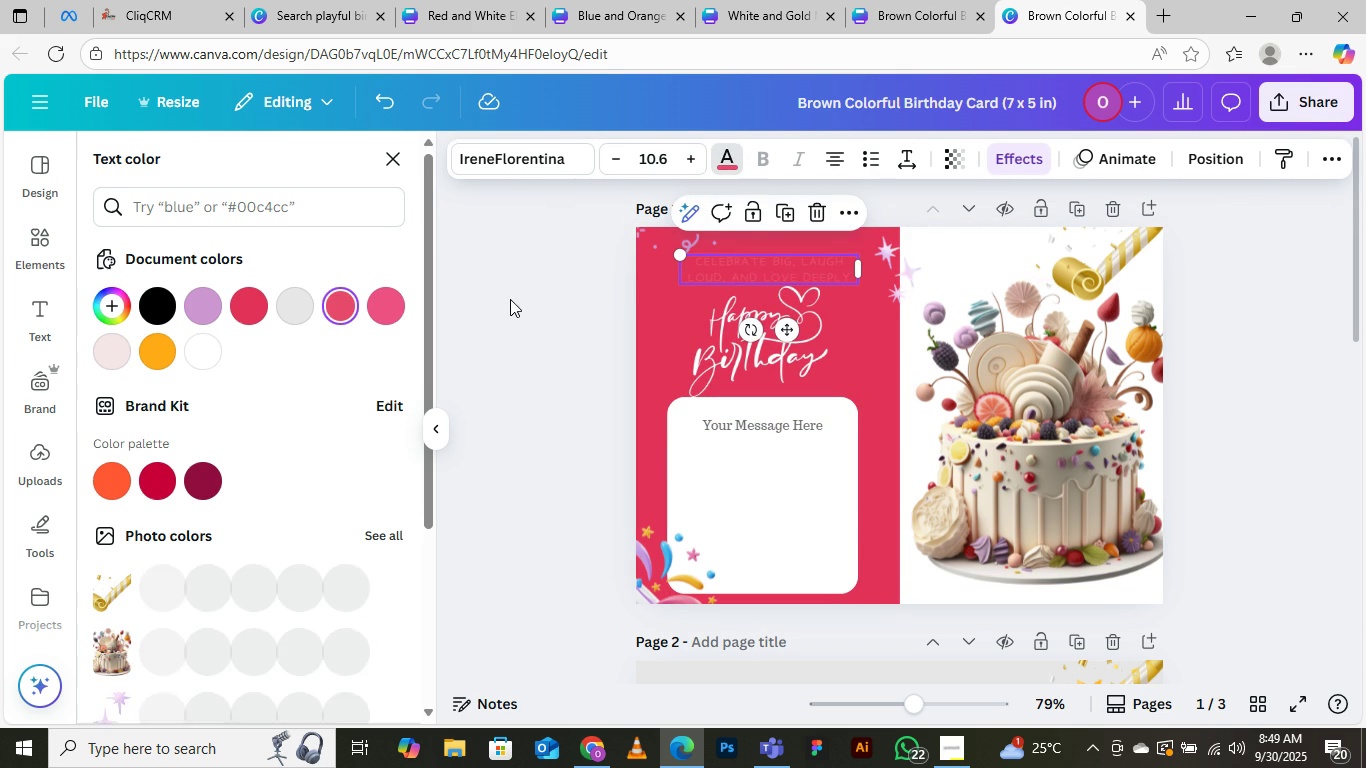 
left_click([157, 350])
 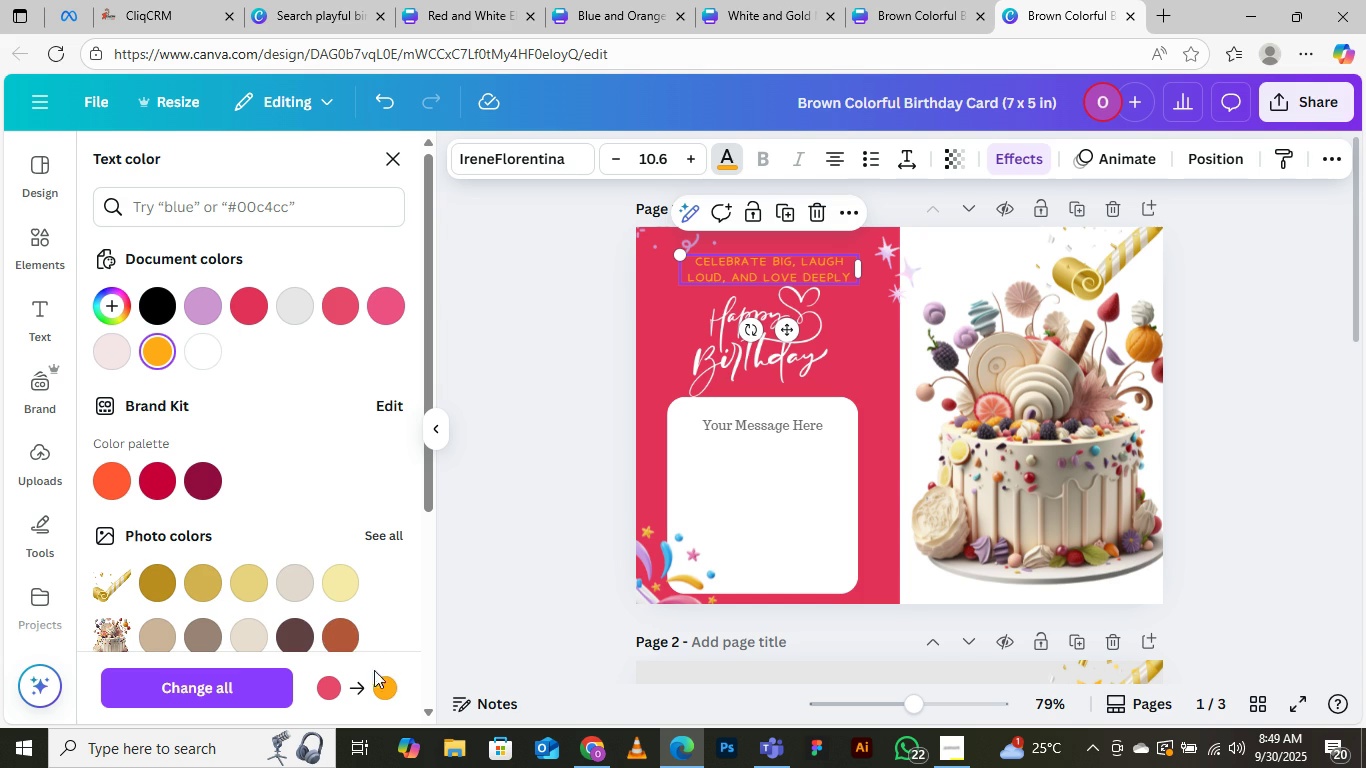 
left_click([241, 588])
 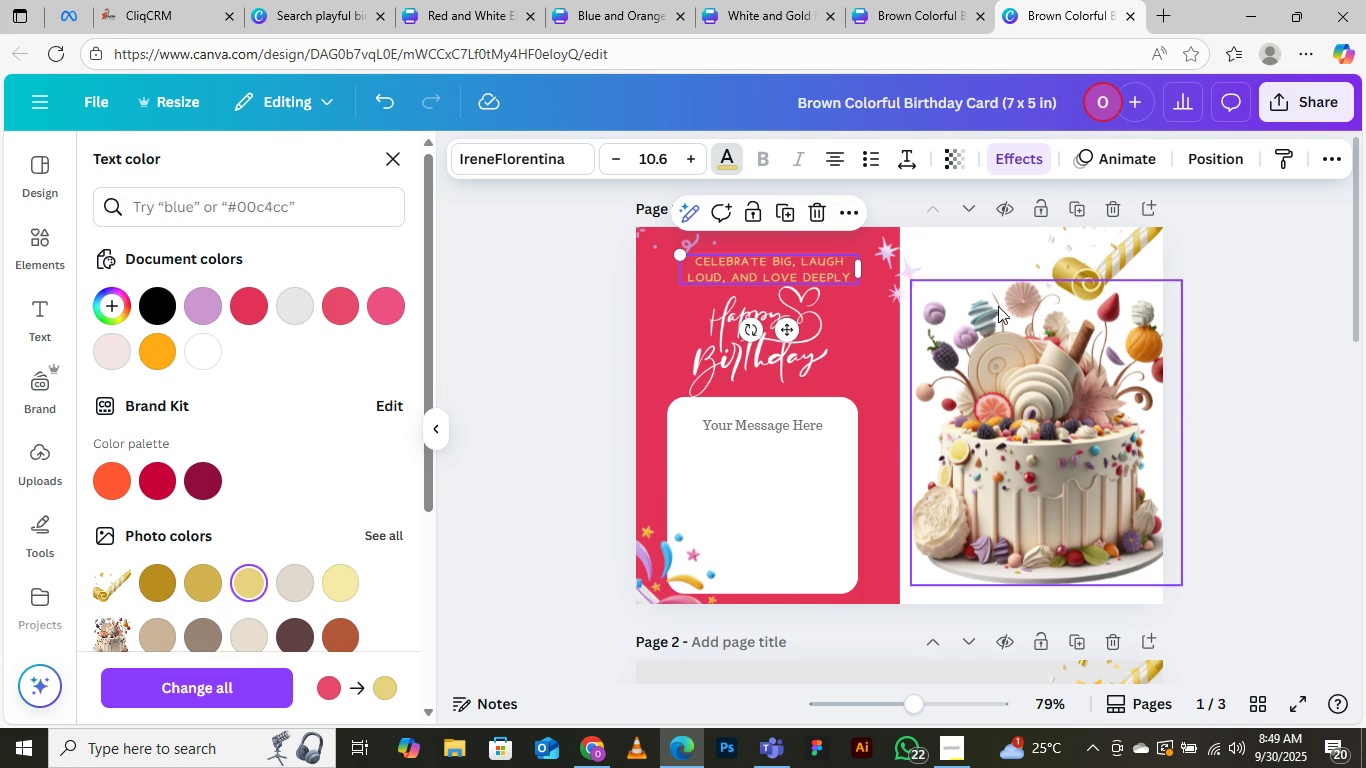 
left_click([983, 250])
 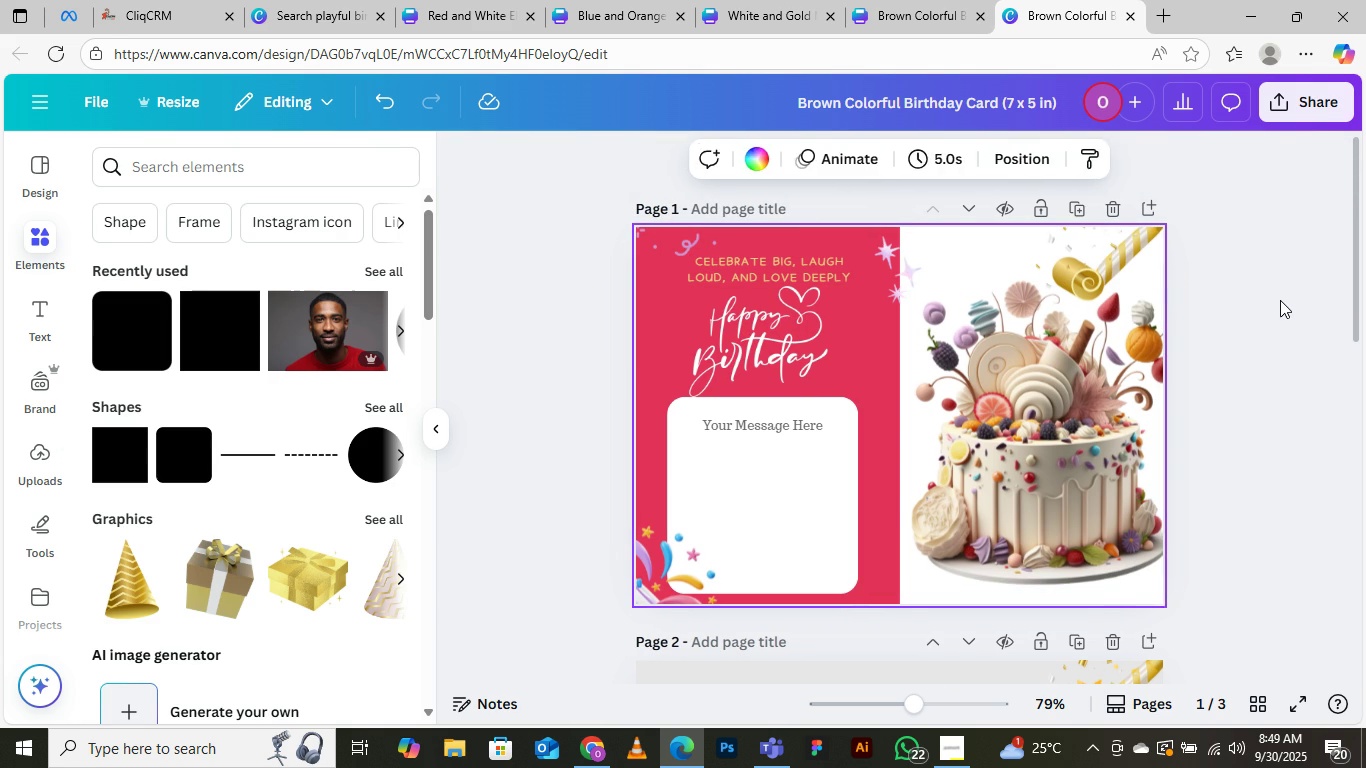 
left_click([1280, 300])